 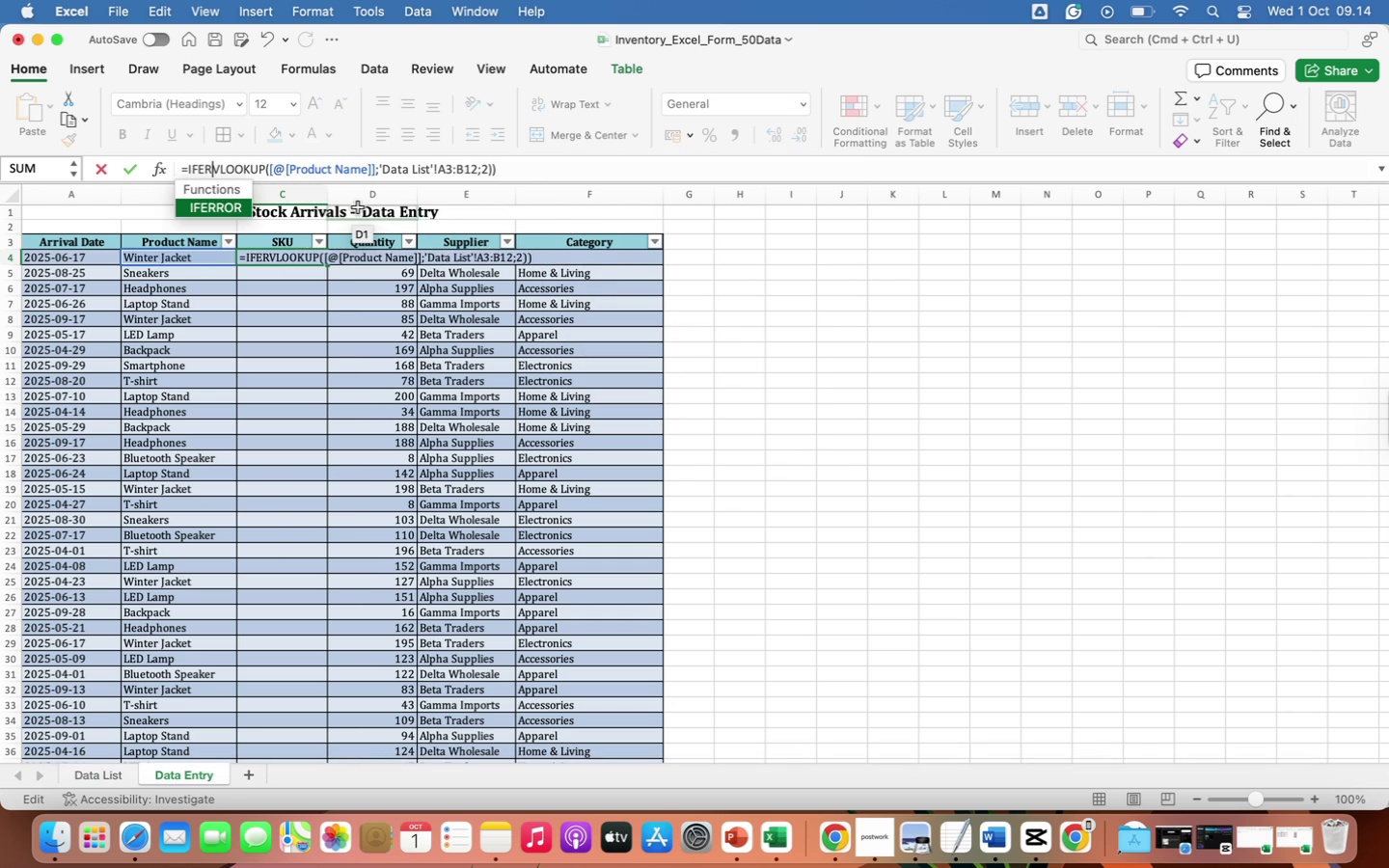 
key(Backspace)
 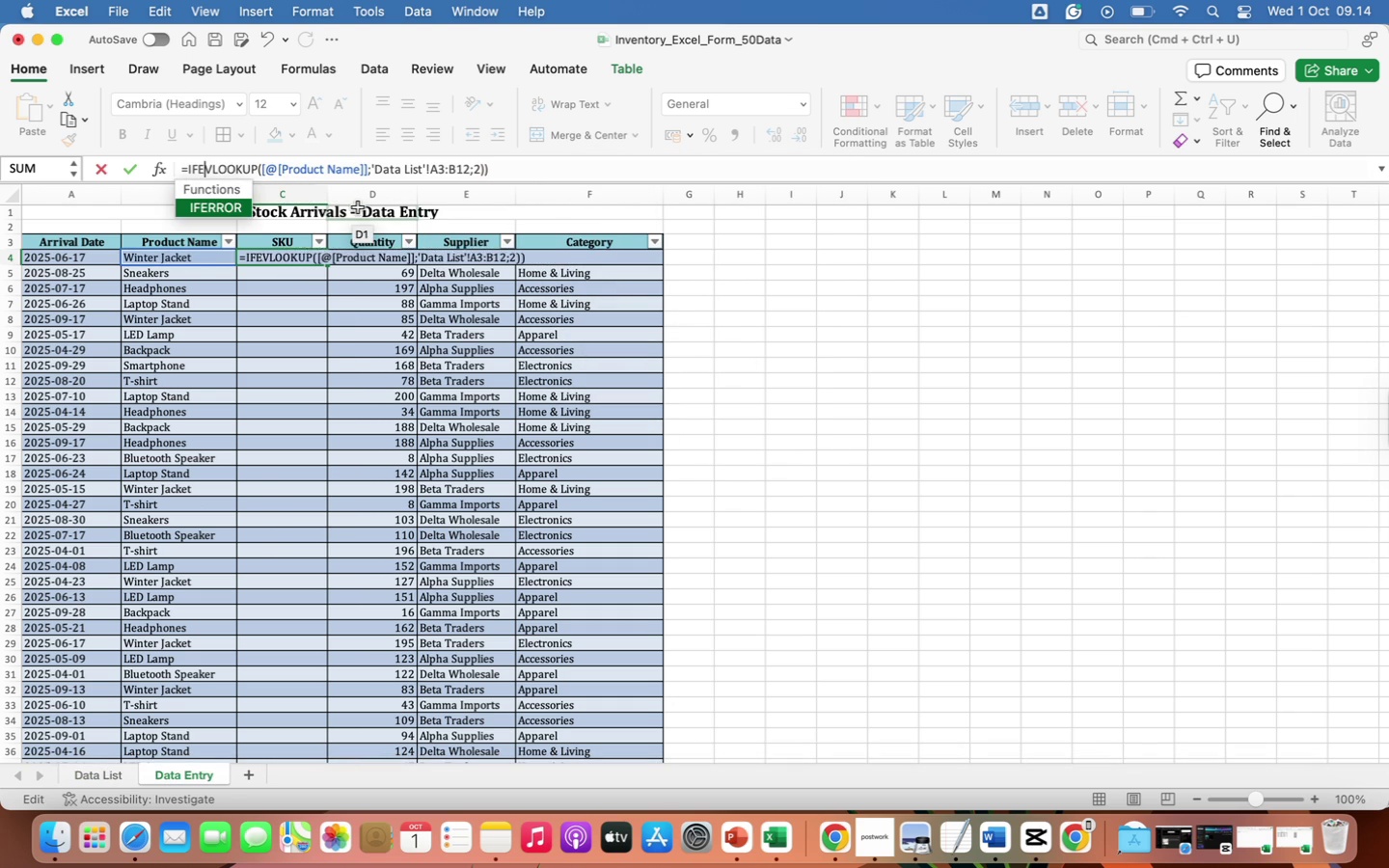 
key(Backspace)
 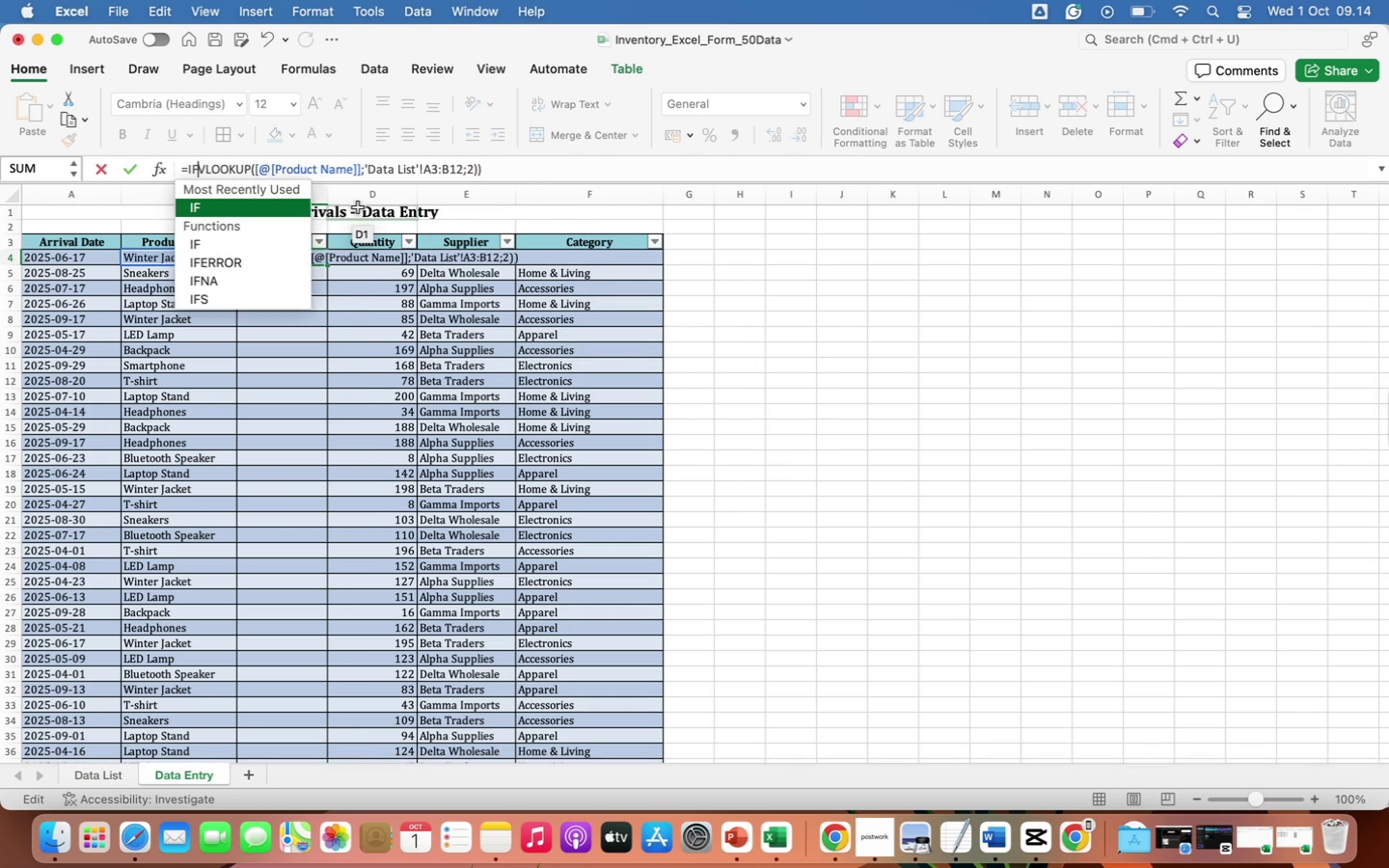 
key(Backspace)
 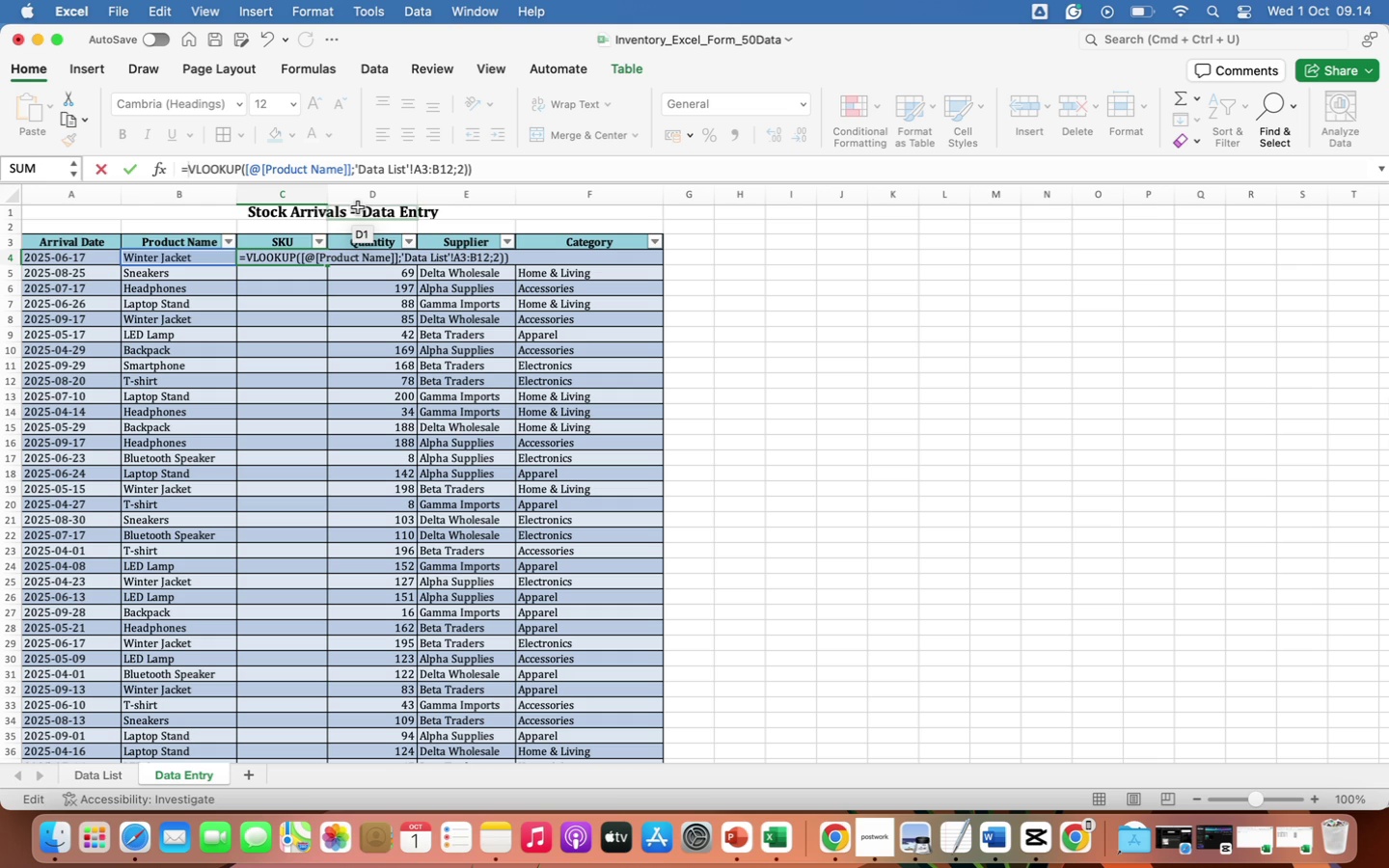 
key(Enter)
 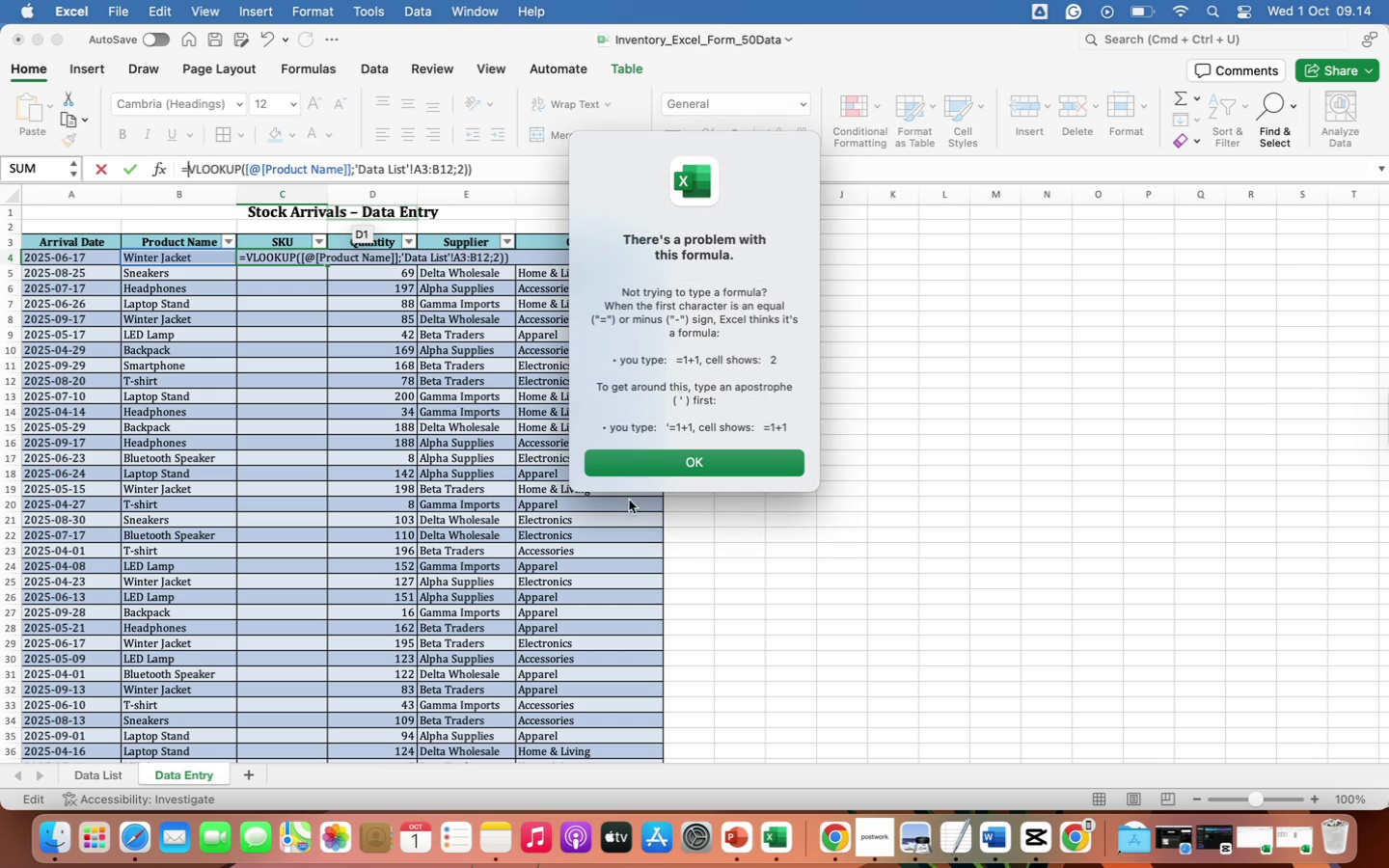 
left_click([629, 470])
 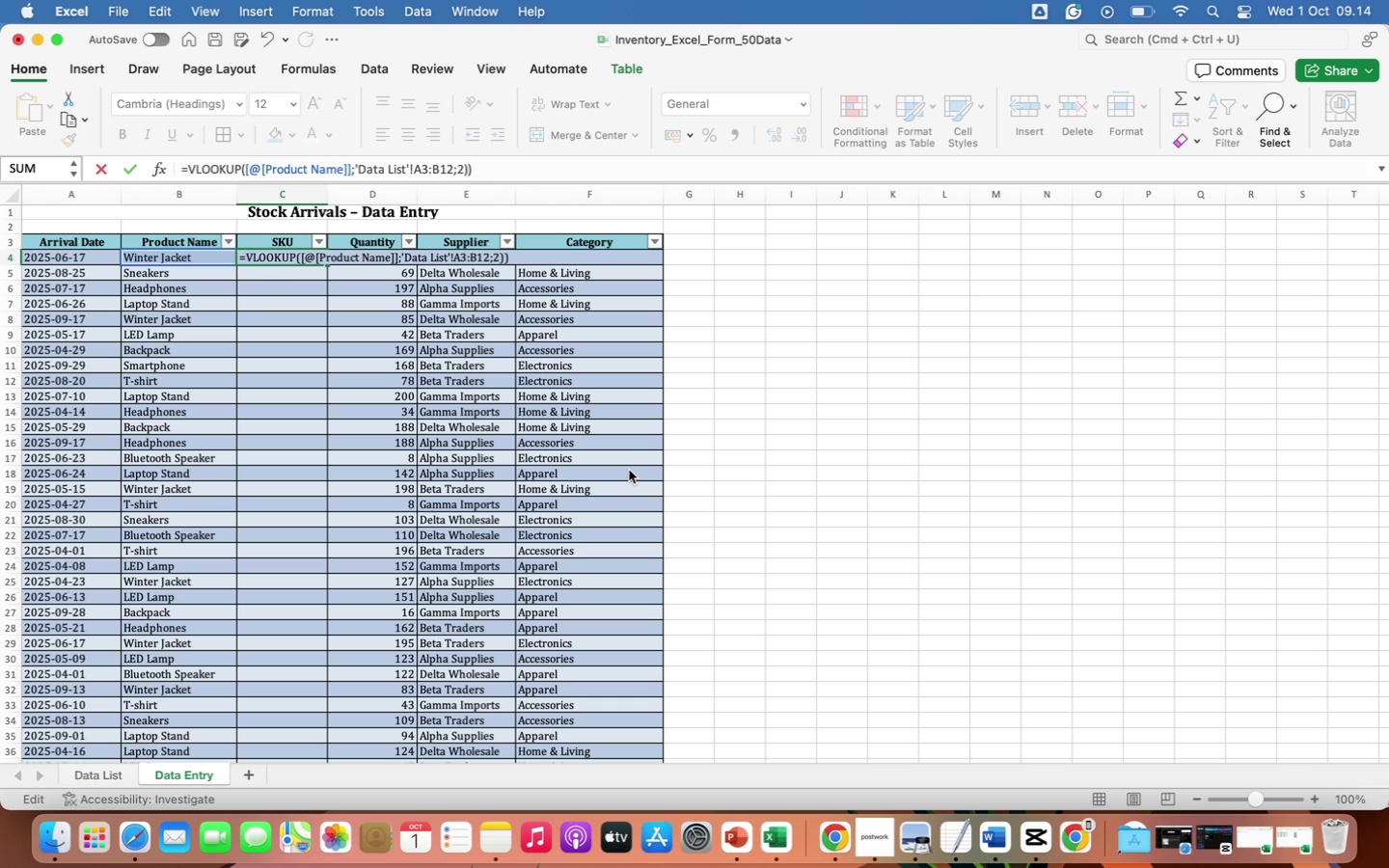 
wait(27.4)
 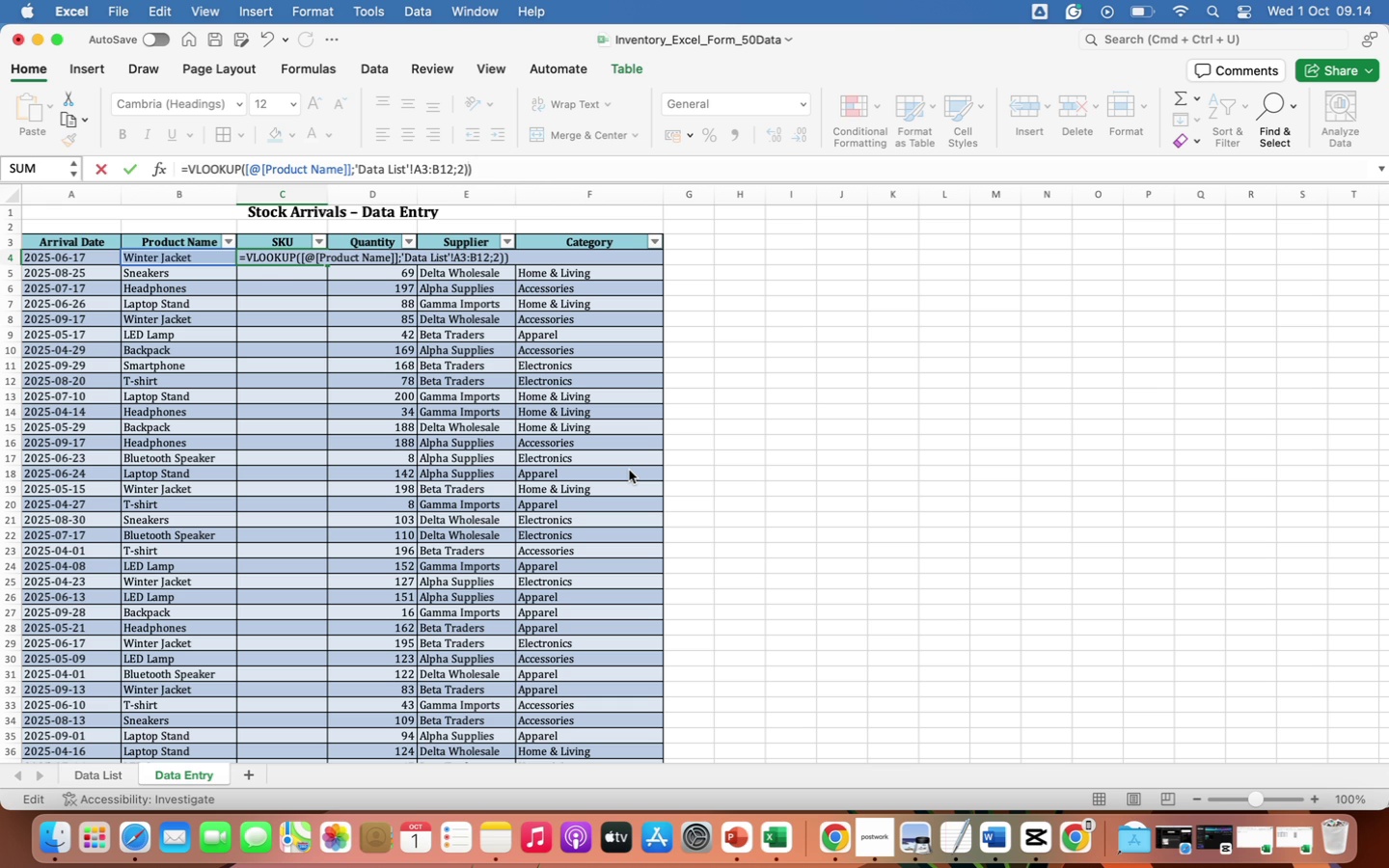 
key(Semicolon)
 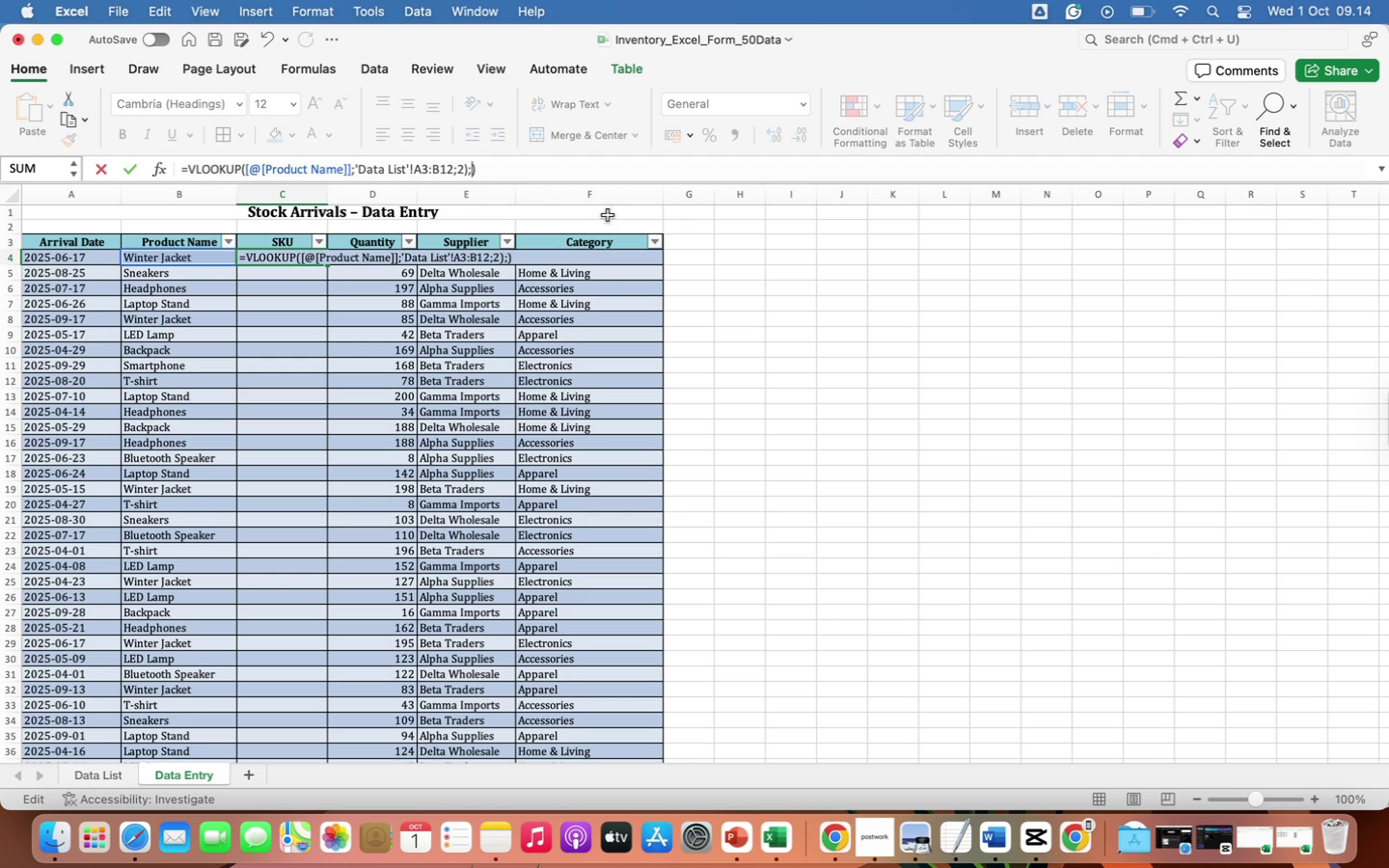 
left_click([511, 165])